 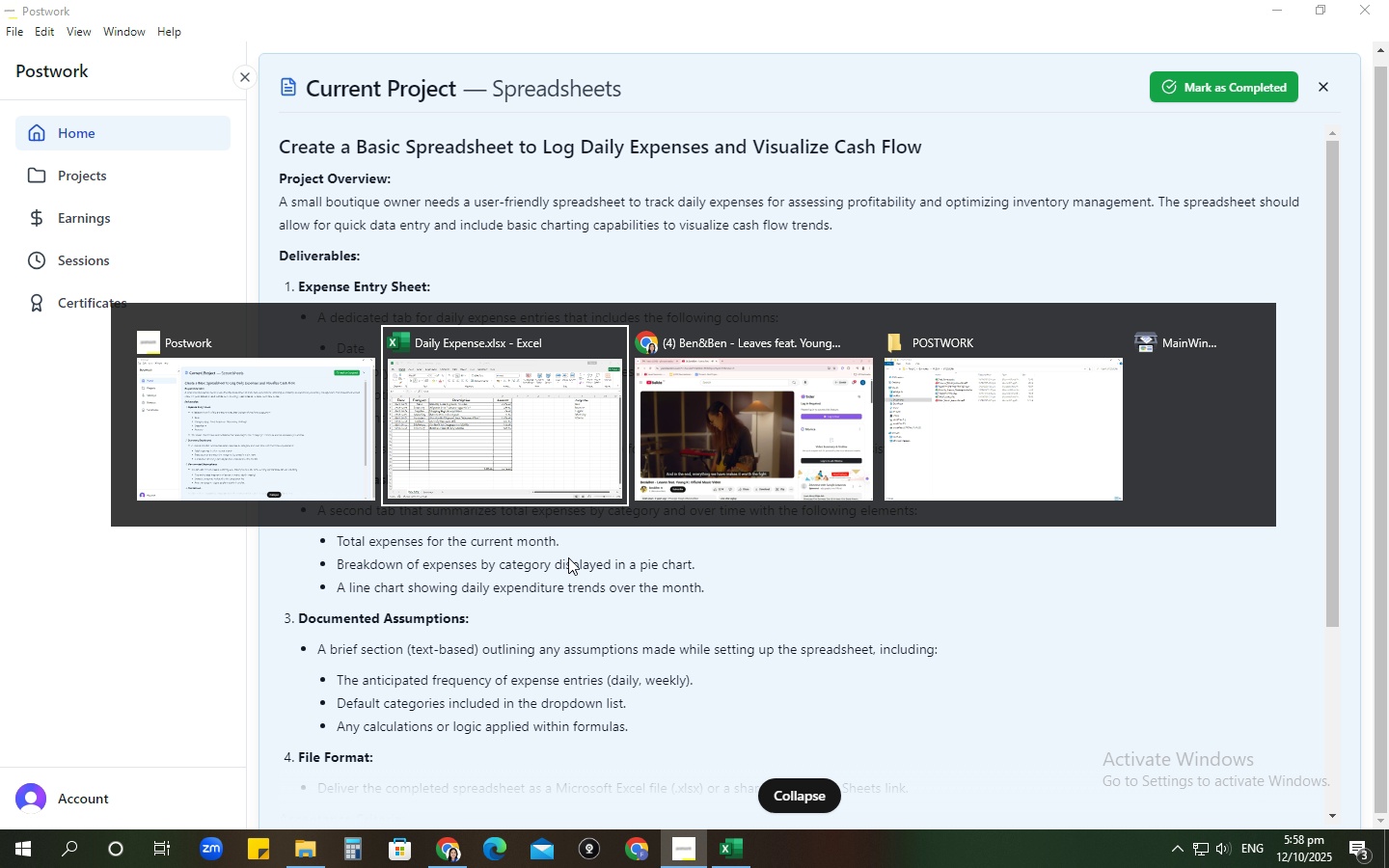 
key(Alt+Tab)
 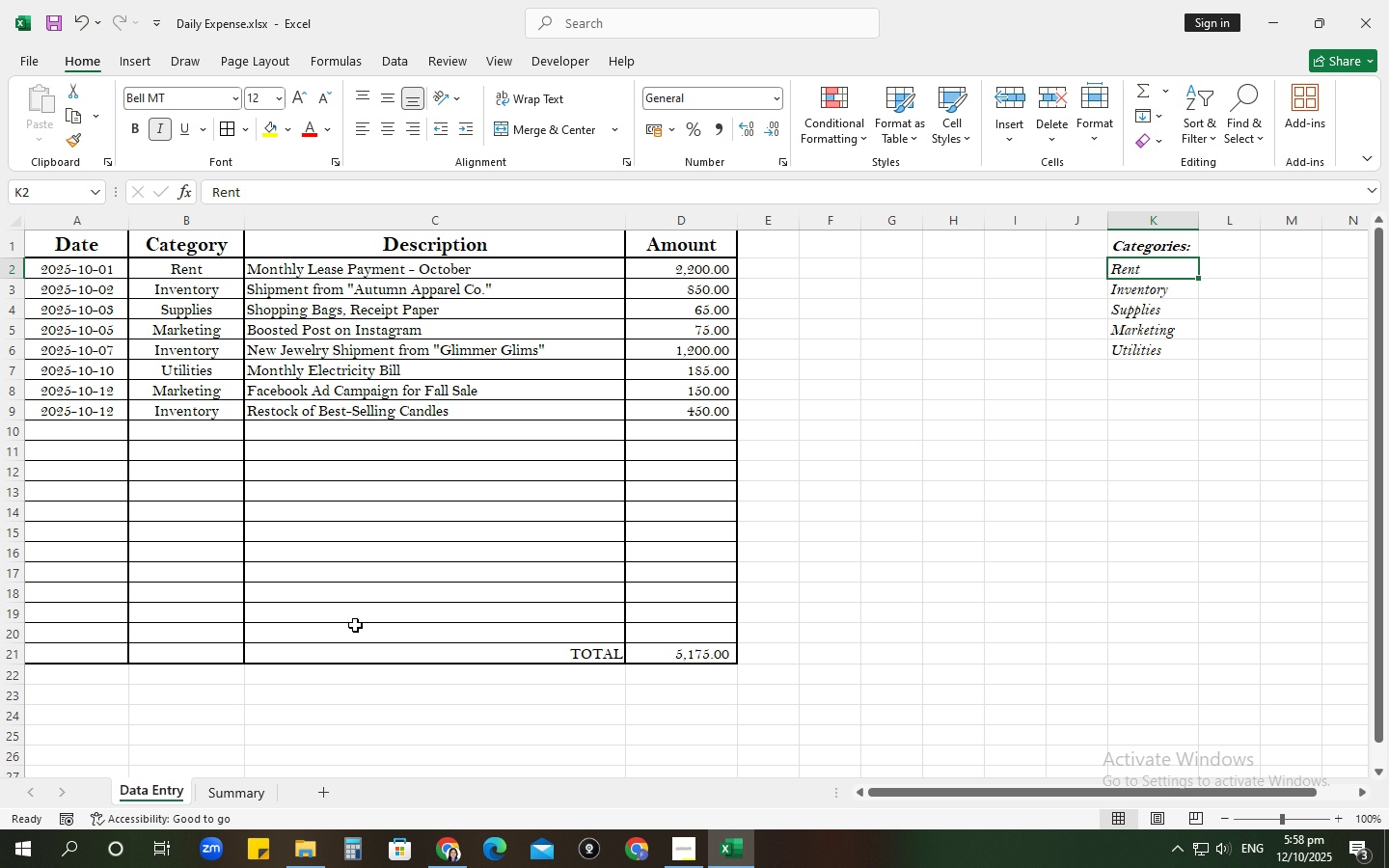 
left_click([230, 805])
 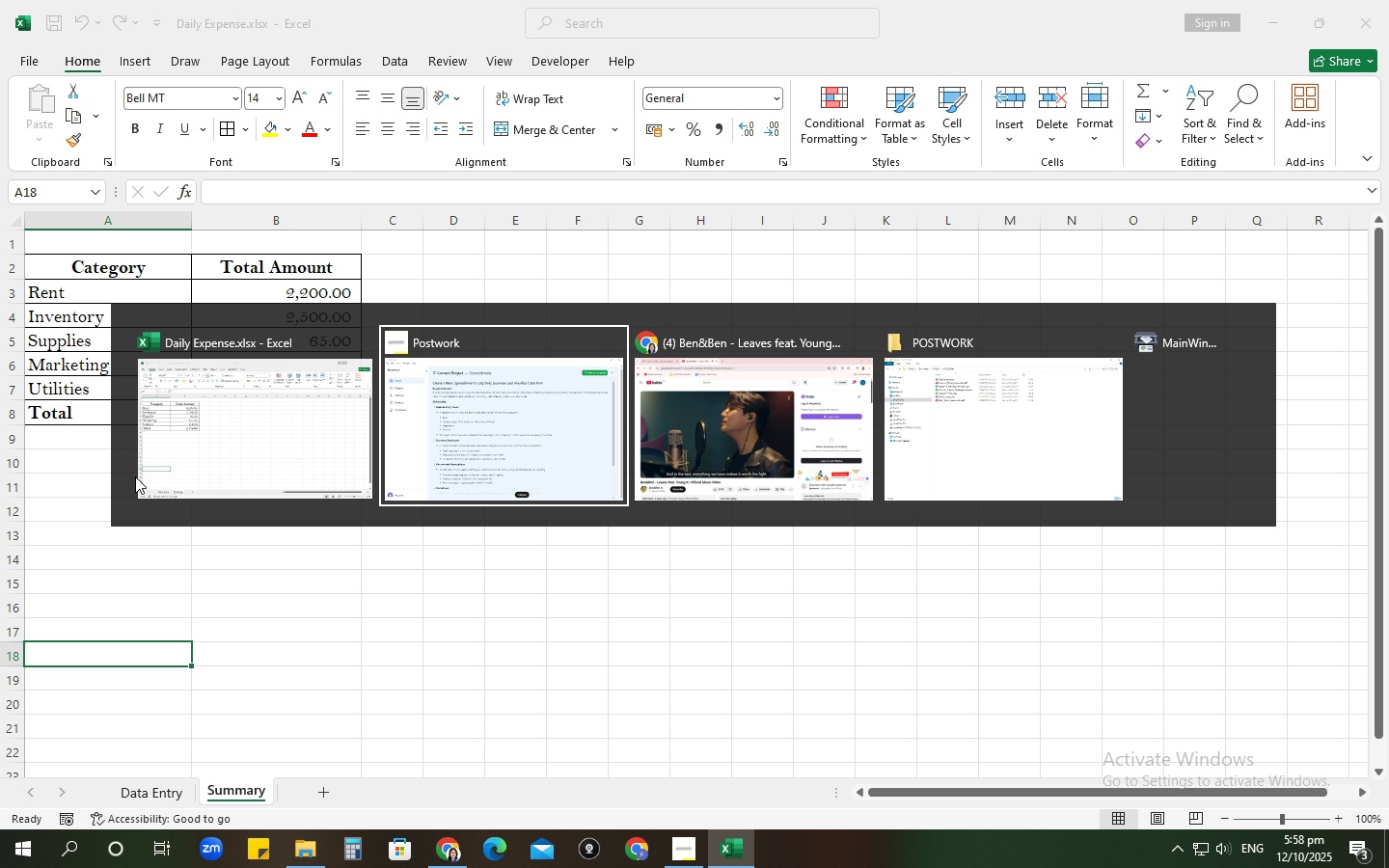 
key(Alt+AltLeft)
 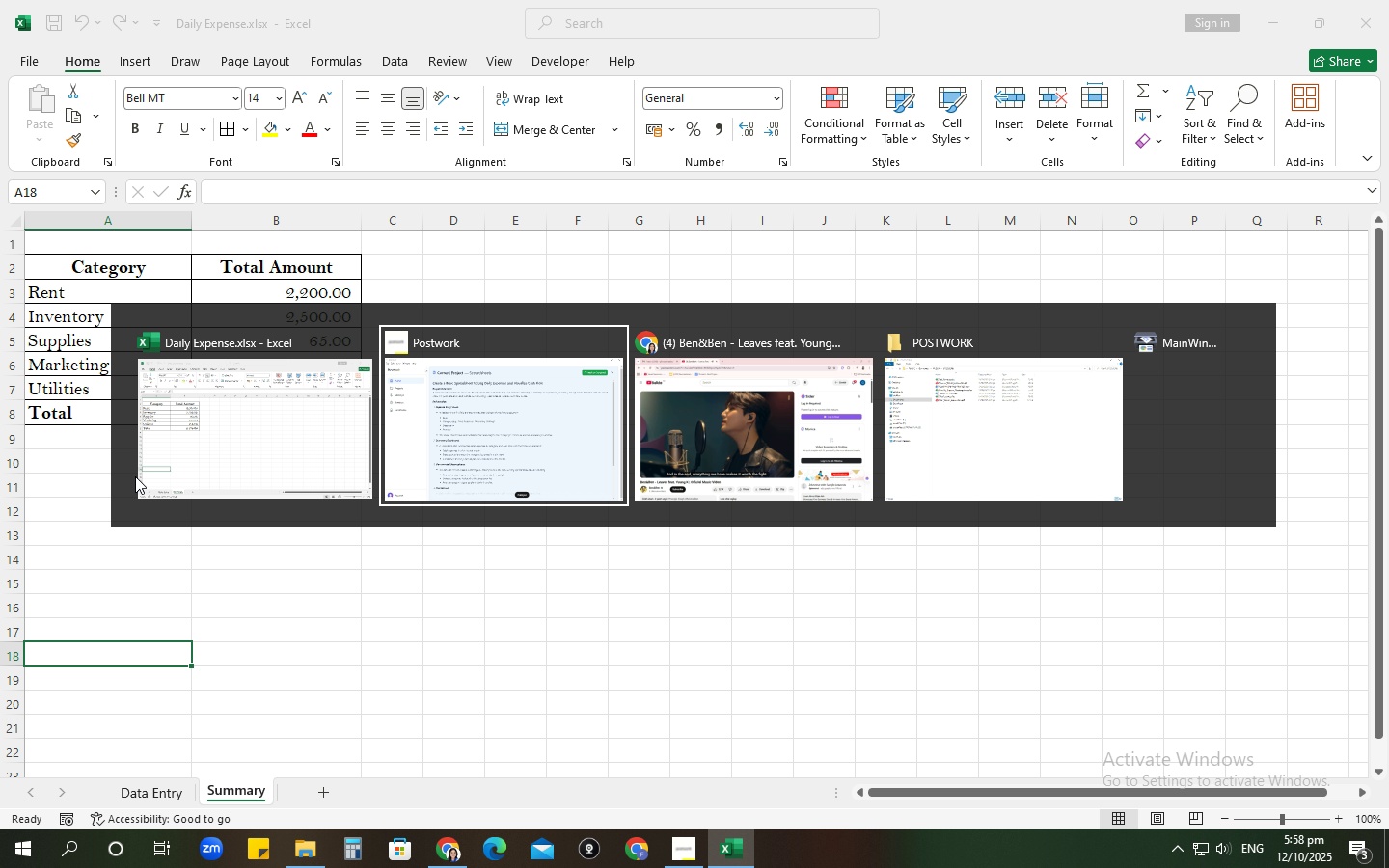 
key(Alt+Tab)